 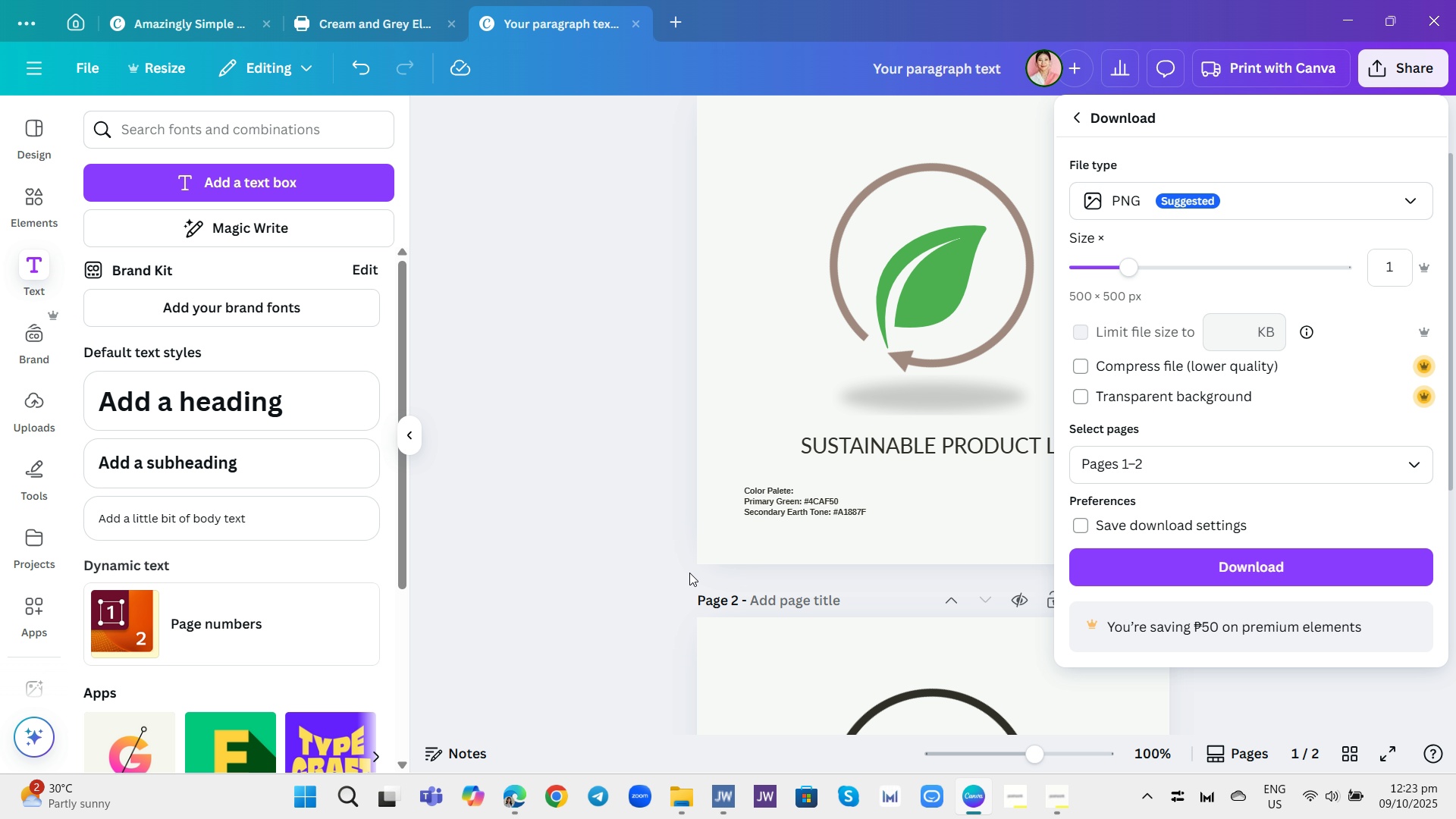 
left_click([764, 667])
 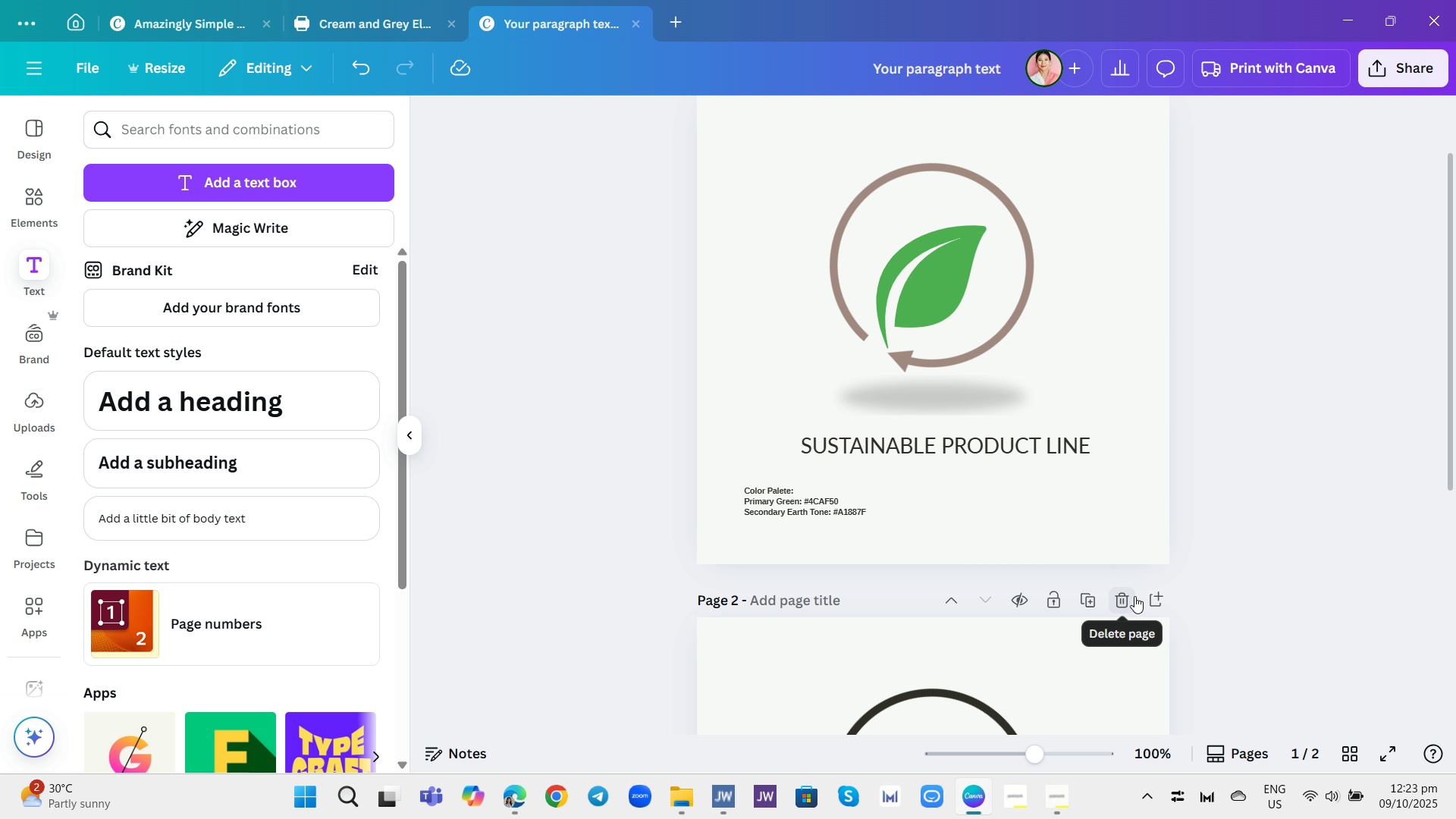 
scroll: coordinate [1274, 568], scroll_direction: down, amount: 4.0
 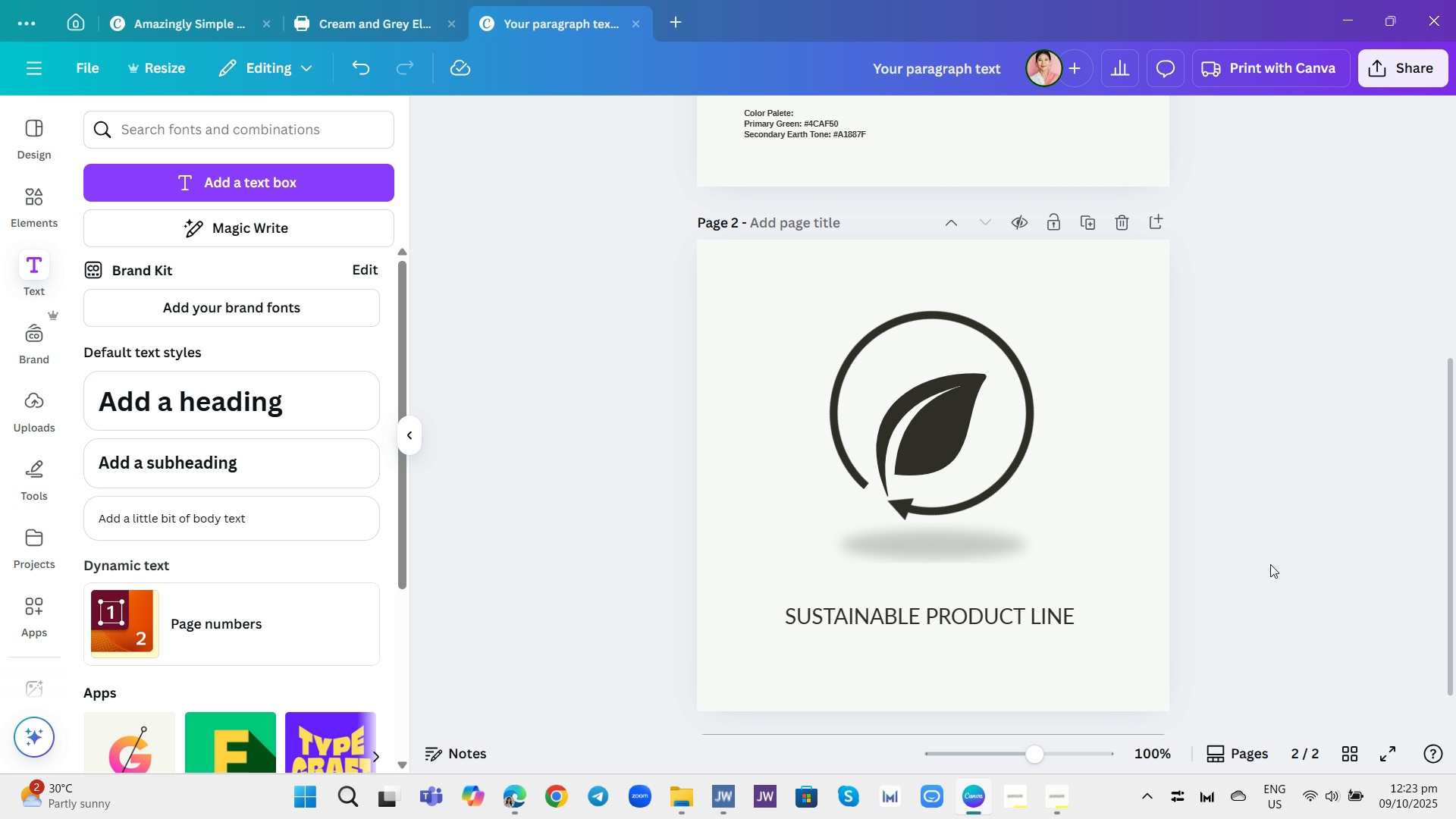 
scroll: coordinate [1271, 566], scroll_direction: up, amount: 1.0
 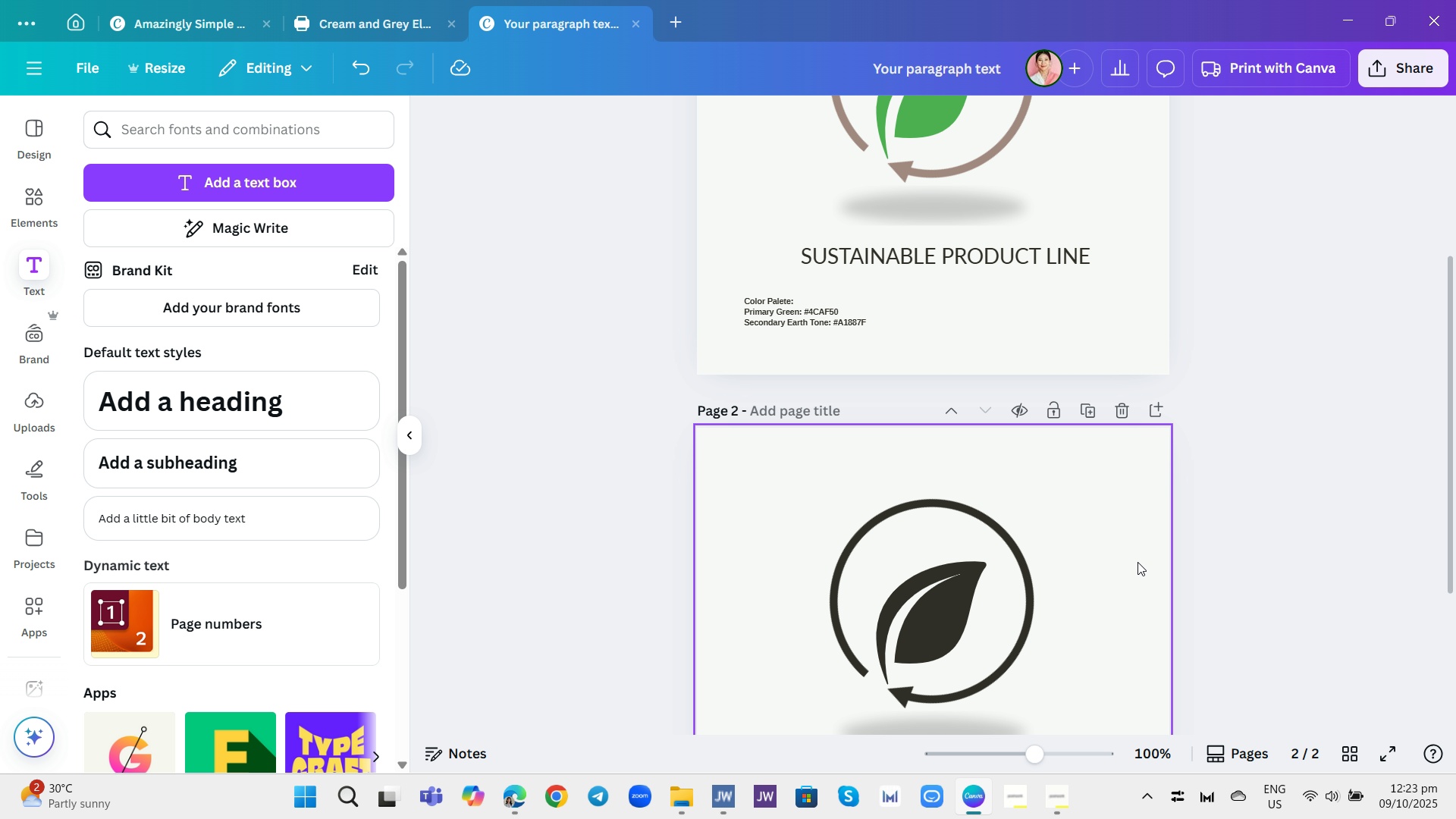 
left_click([1138, 562])
 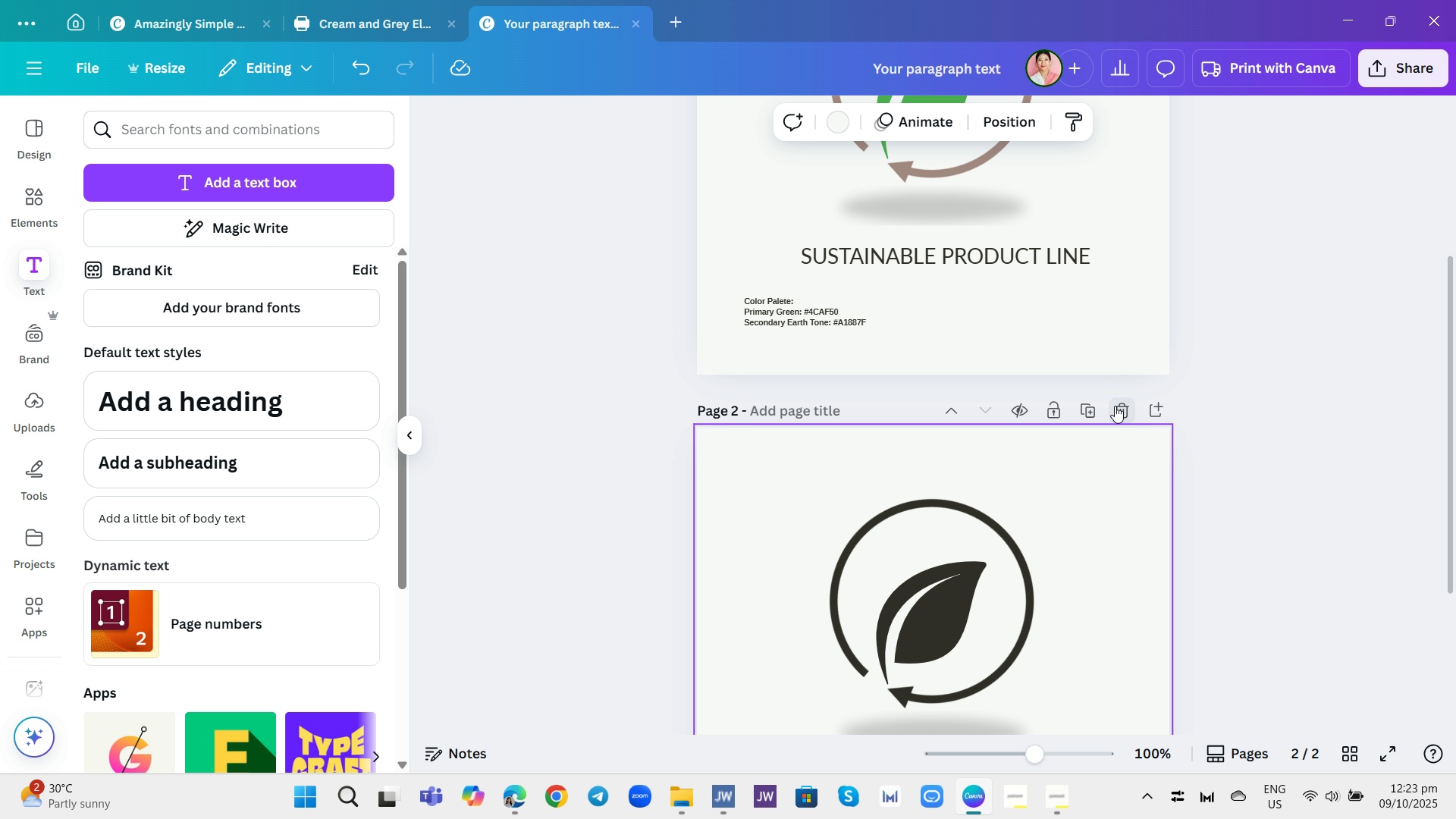 
left_click([1115, 406])
 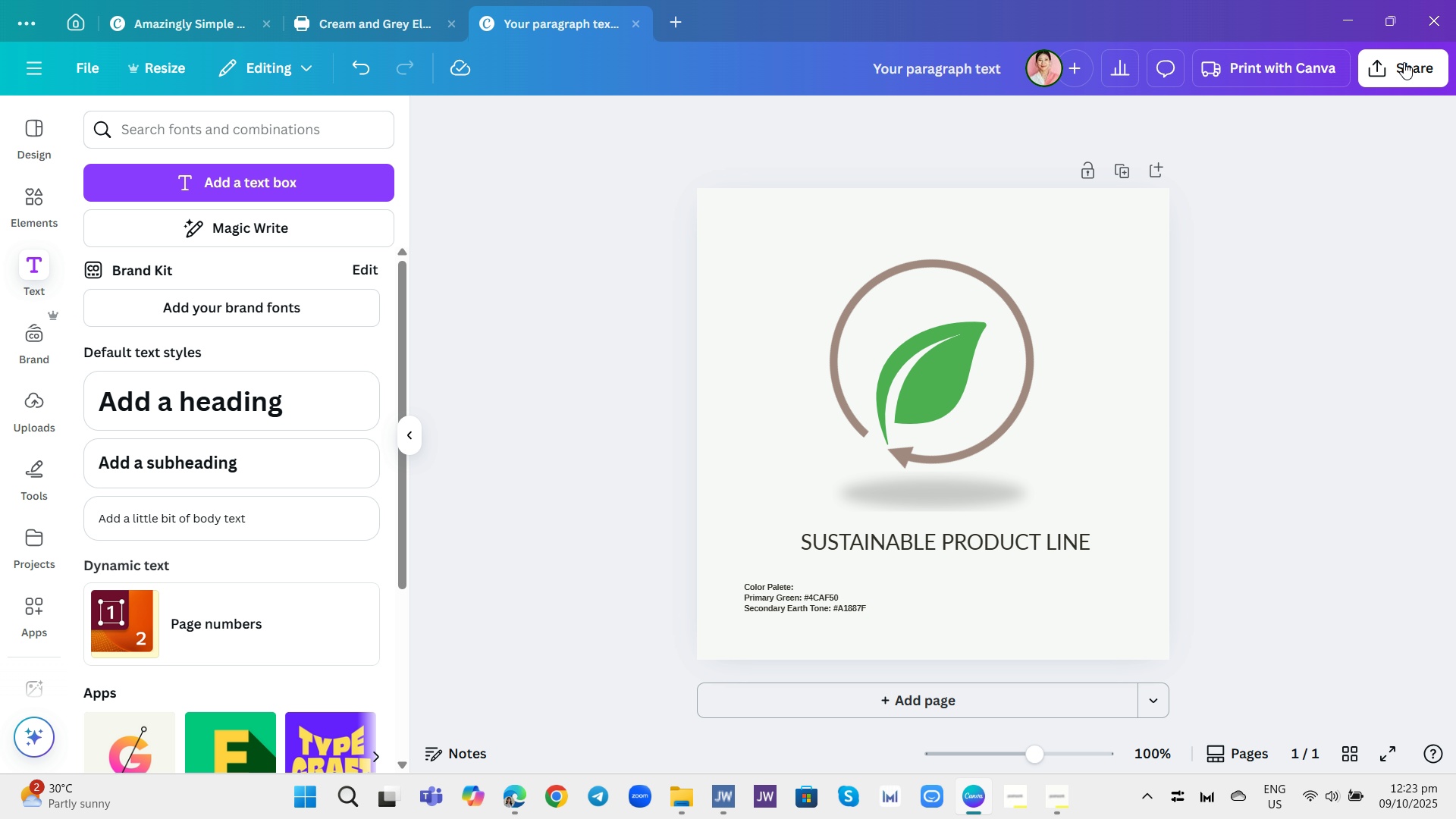 
left_click([1404, 62])
 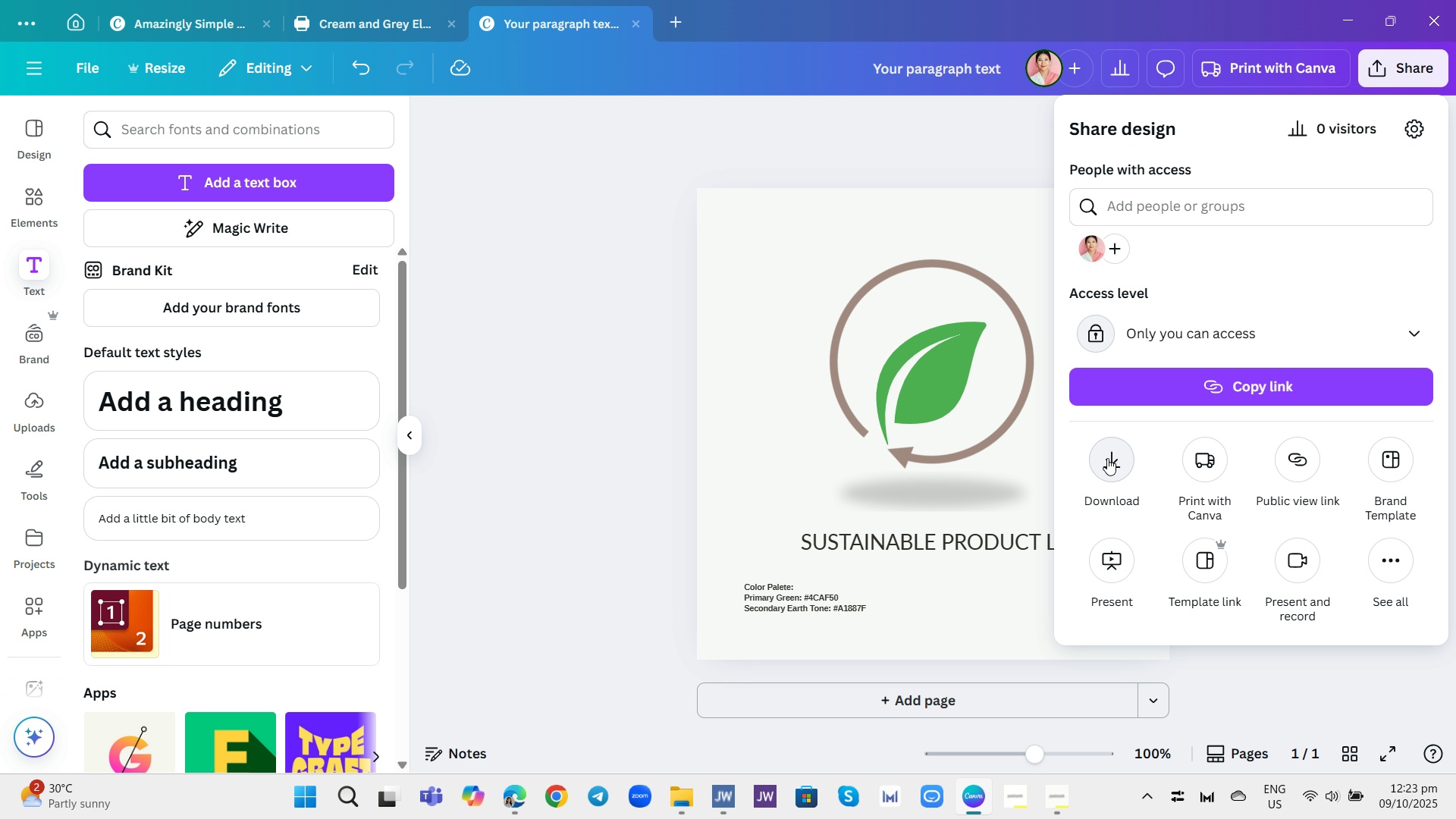 
wait(9.88)
 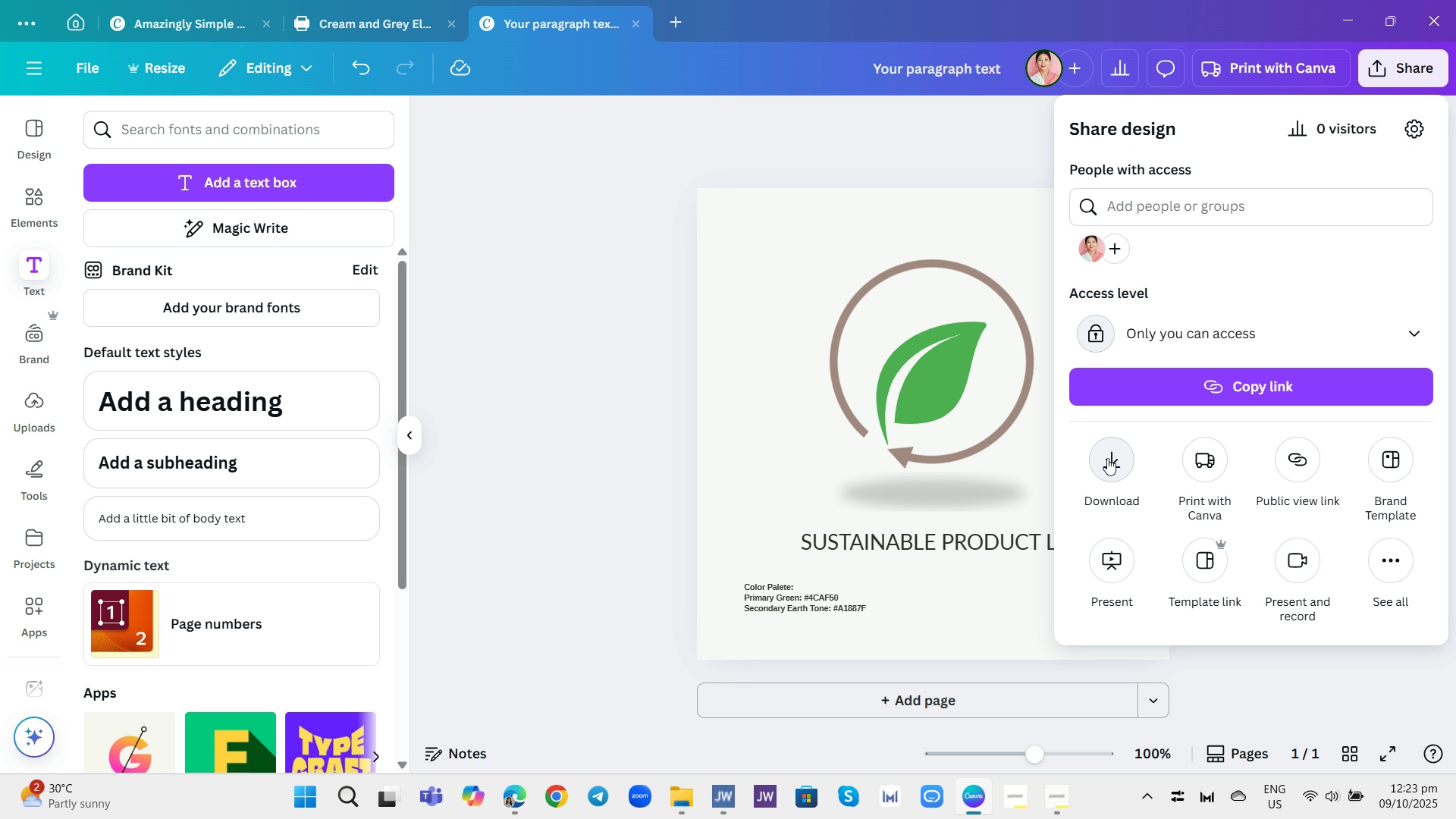 
left_click([787, 587])
 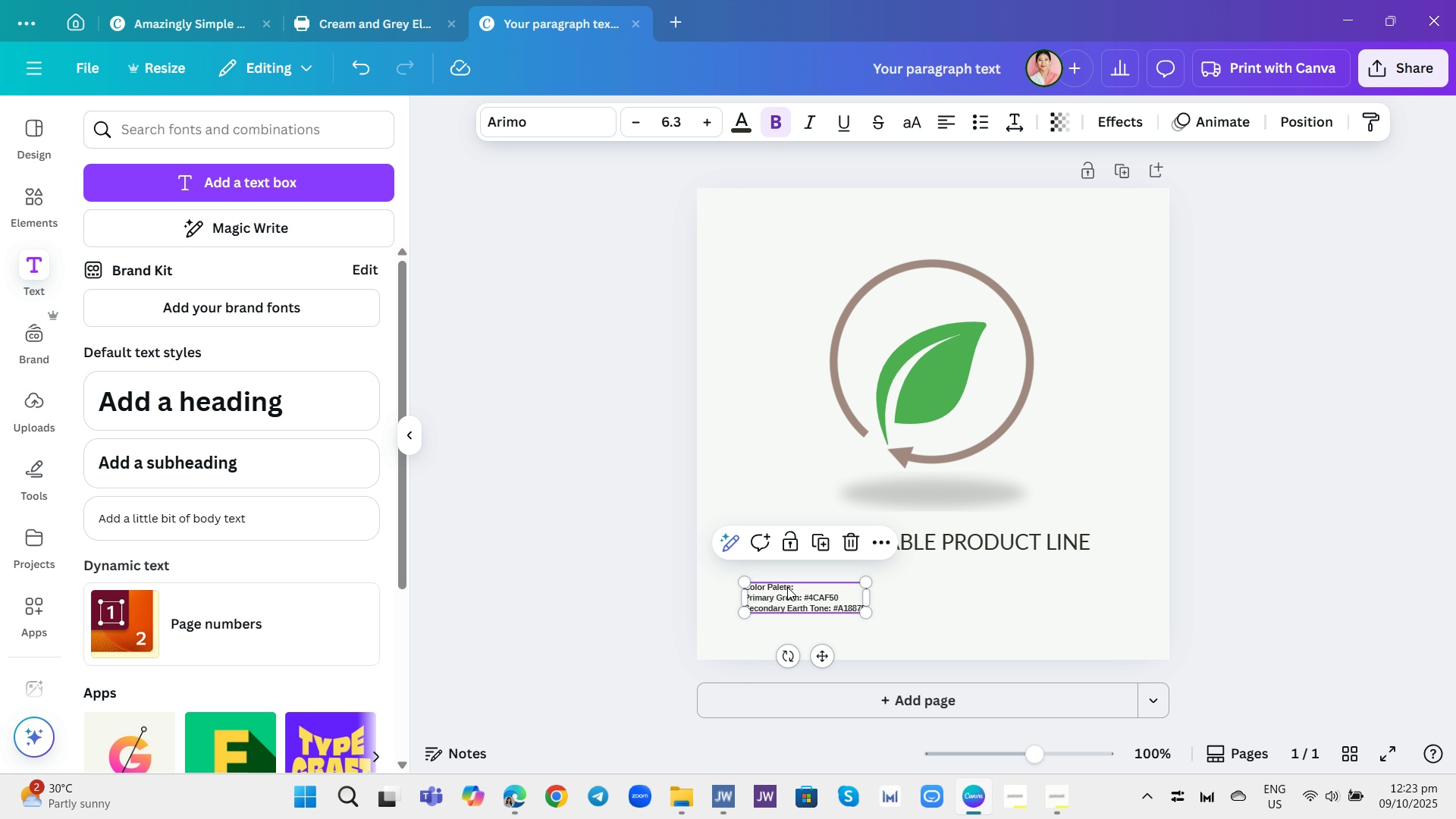 
left_click([787, 587])
 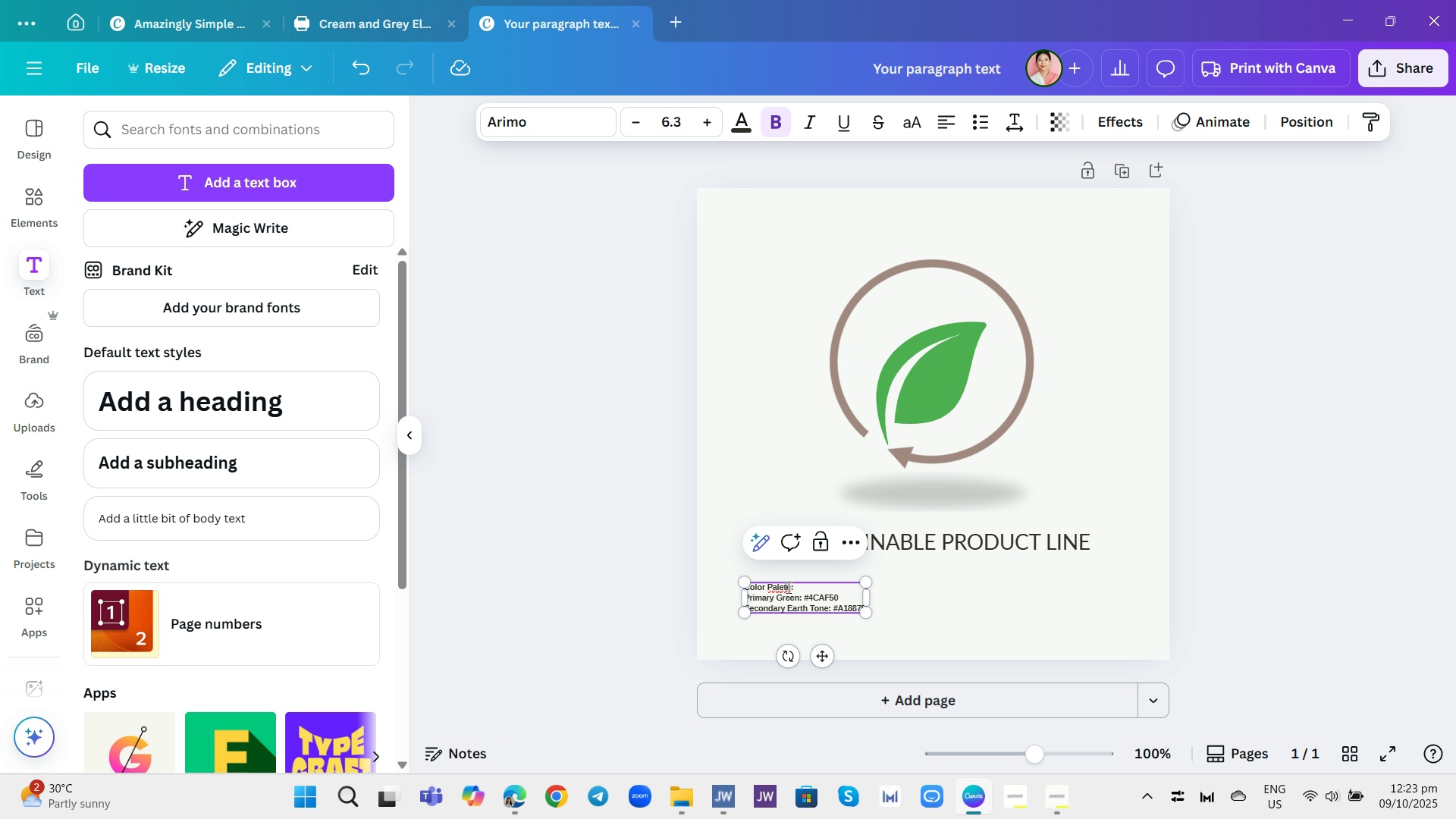 
left_click([787, 587])
 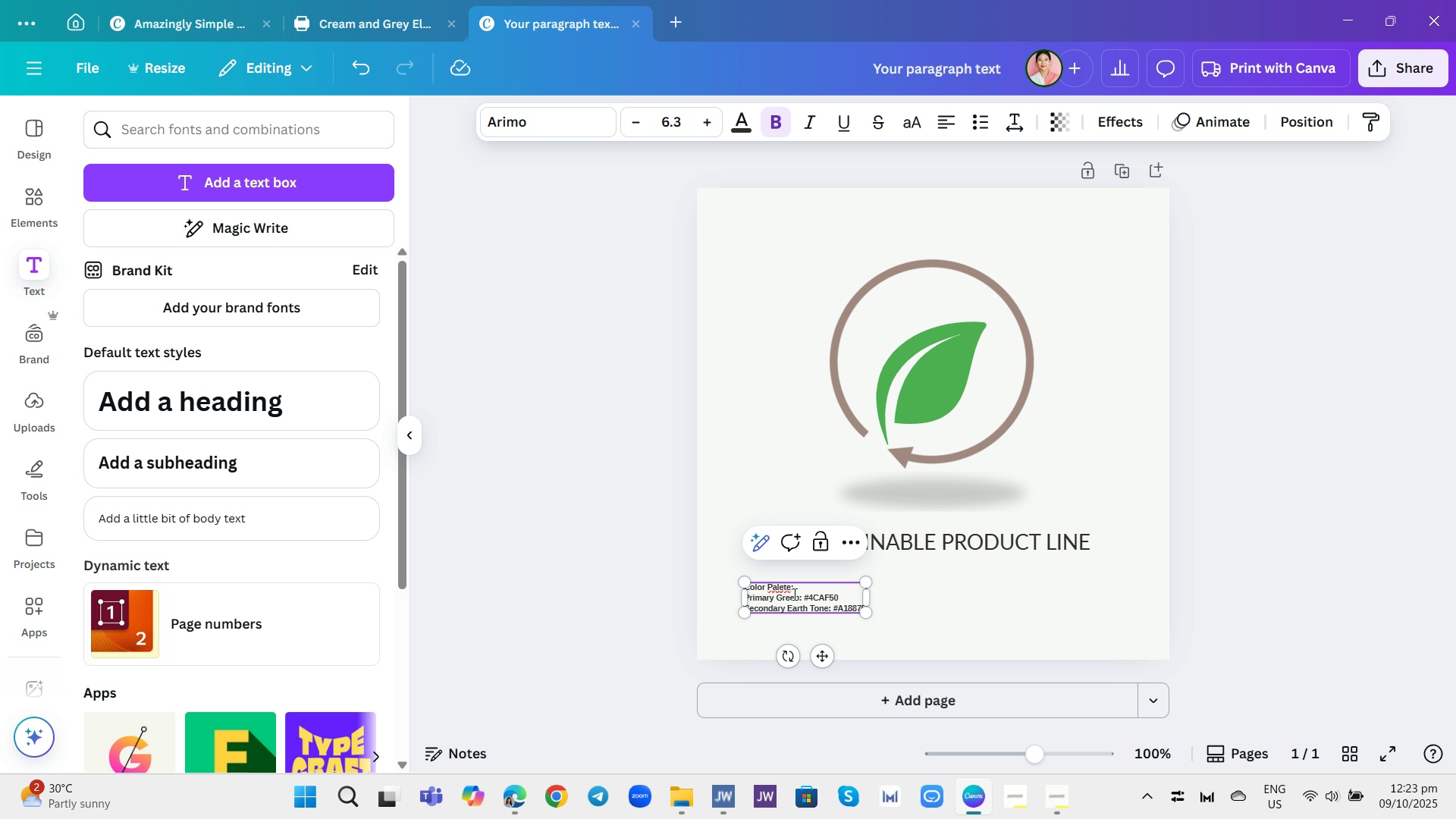 
key(T)
 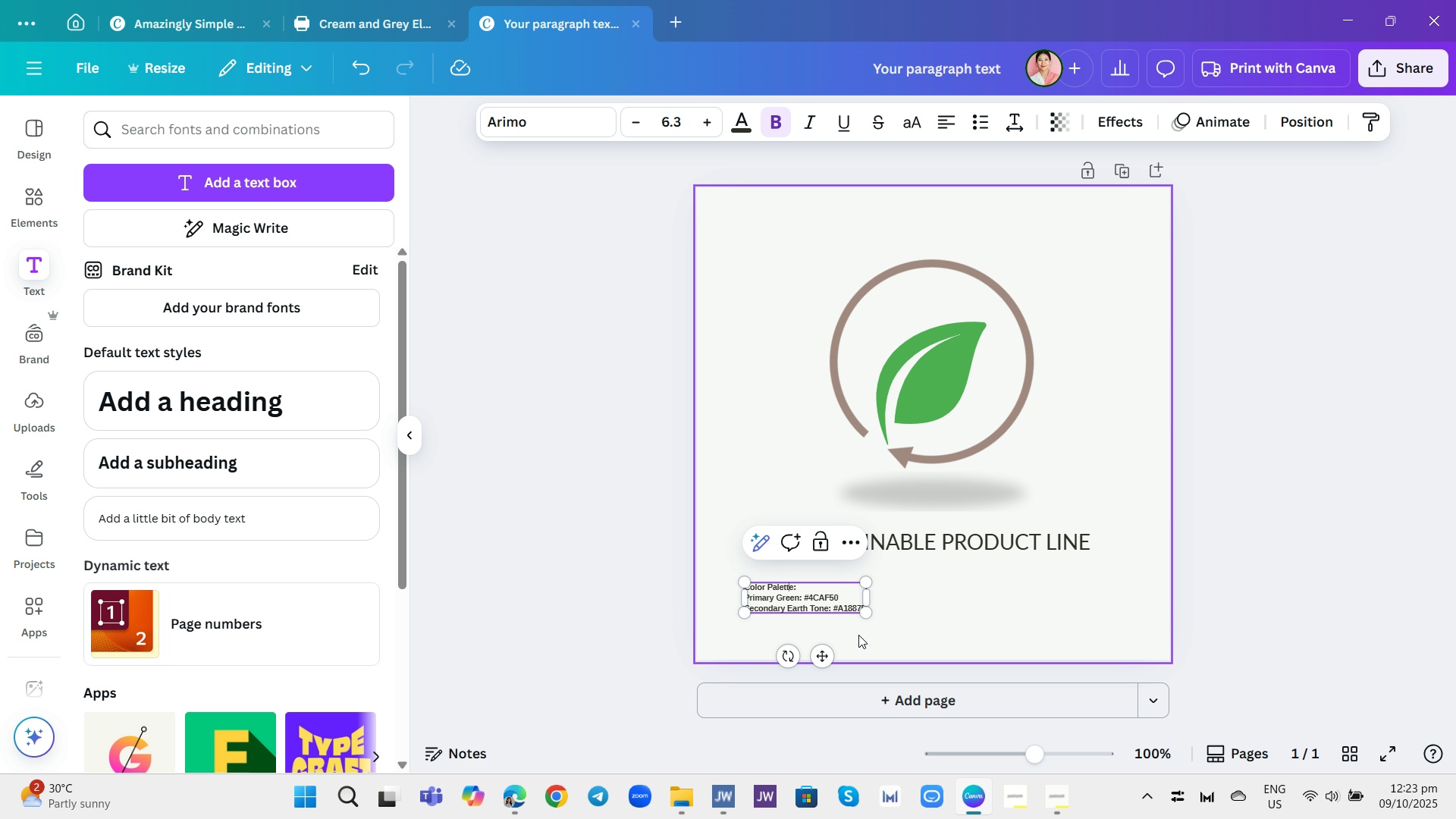 
left_click([858, 635])
 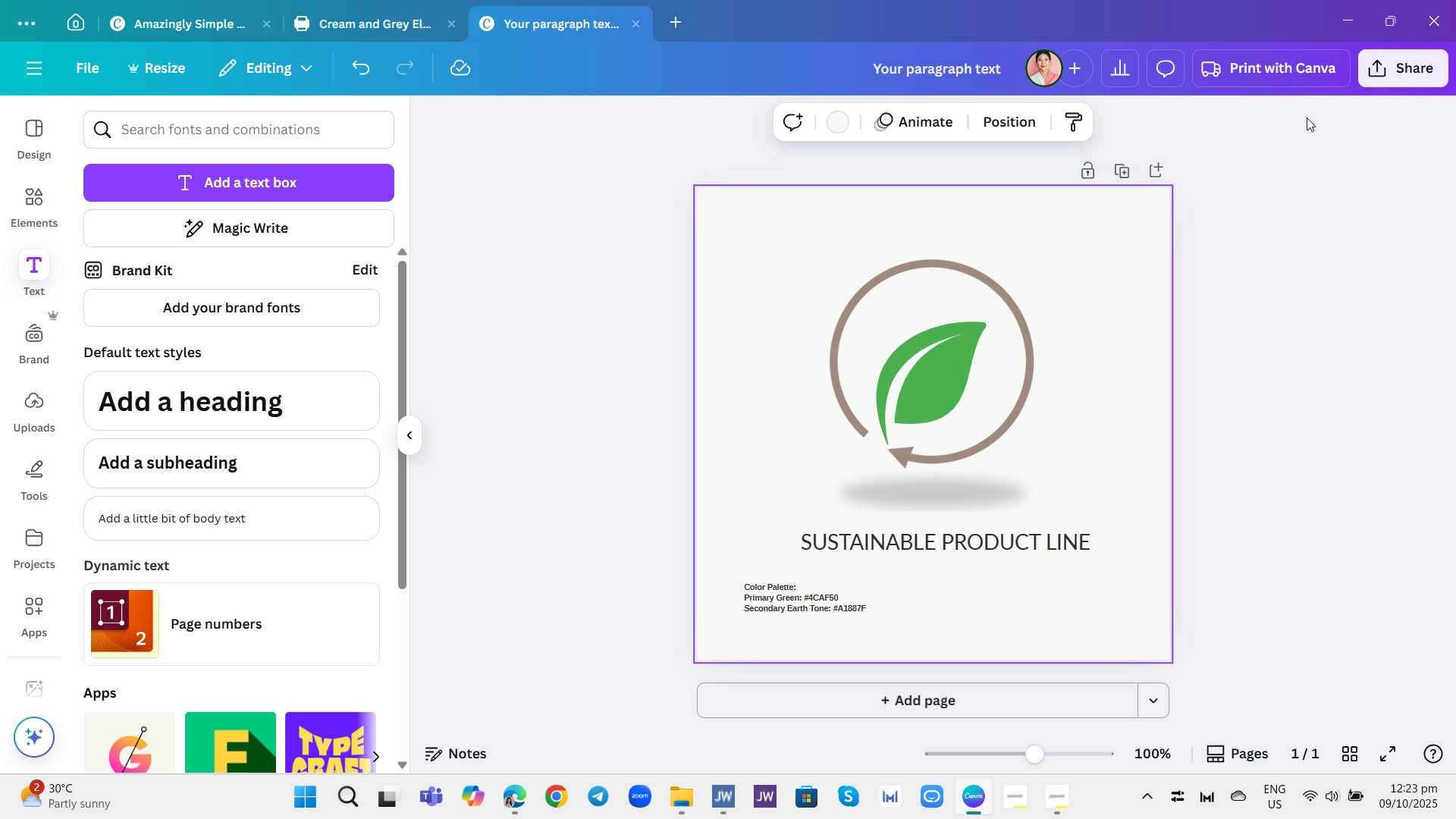 
left_click([1404, 68])
 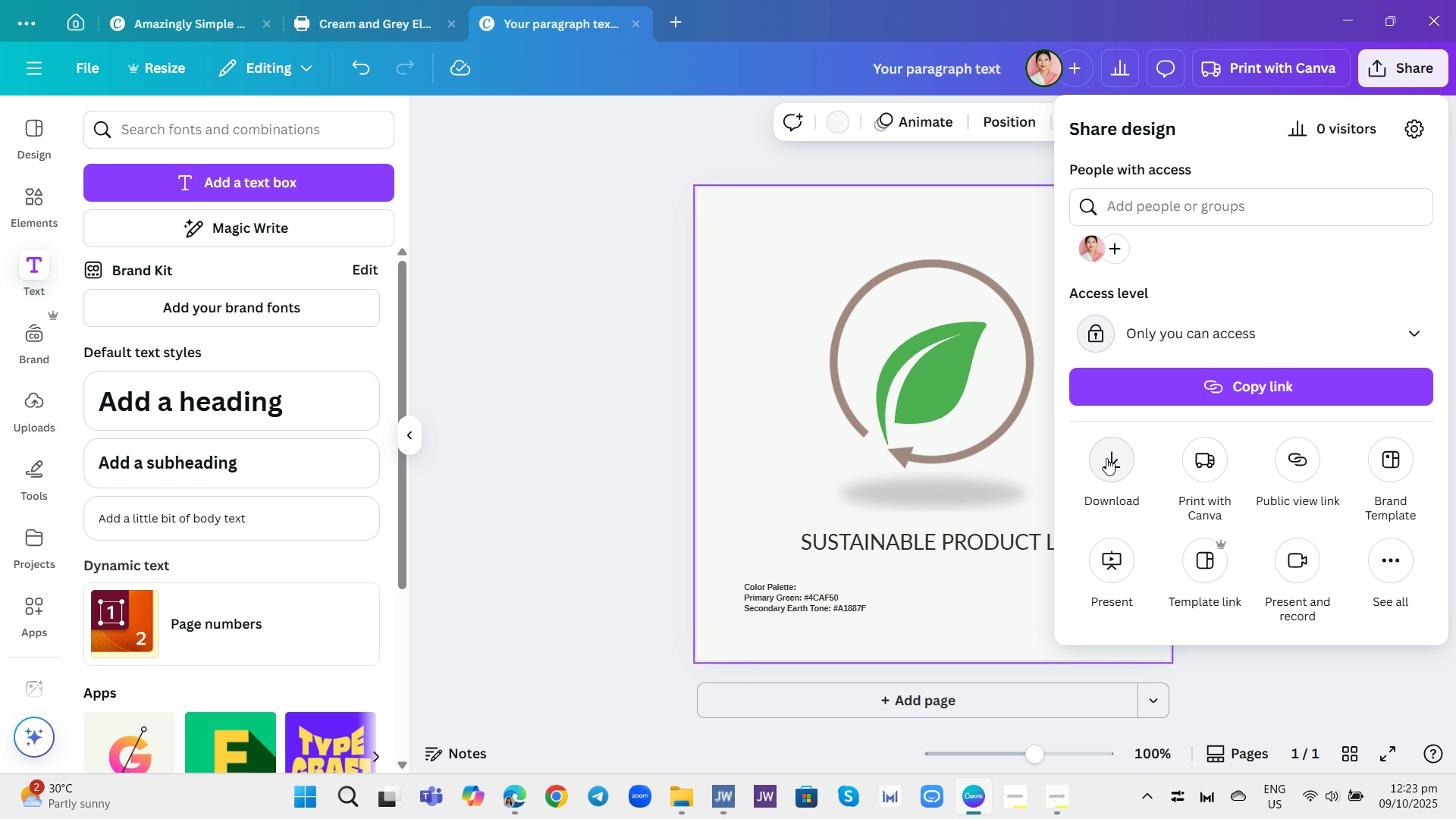 
left_click([1104, 464])
 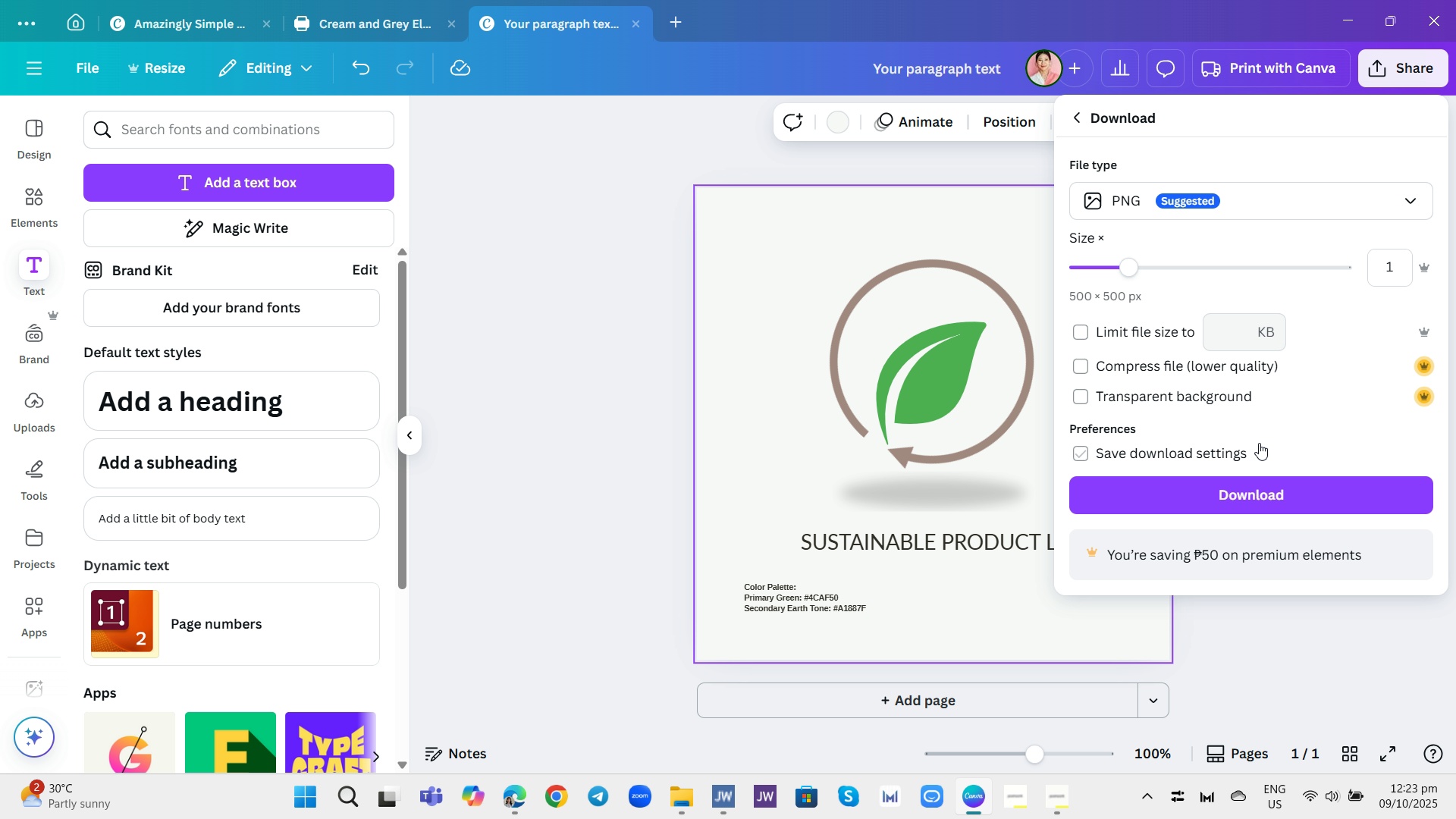 
left_click([1368, 201])
 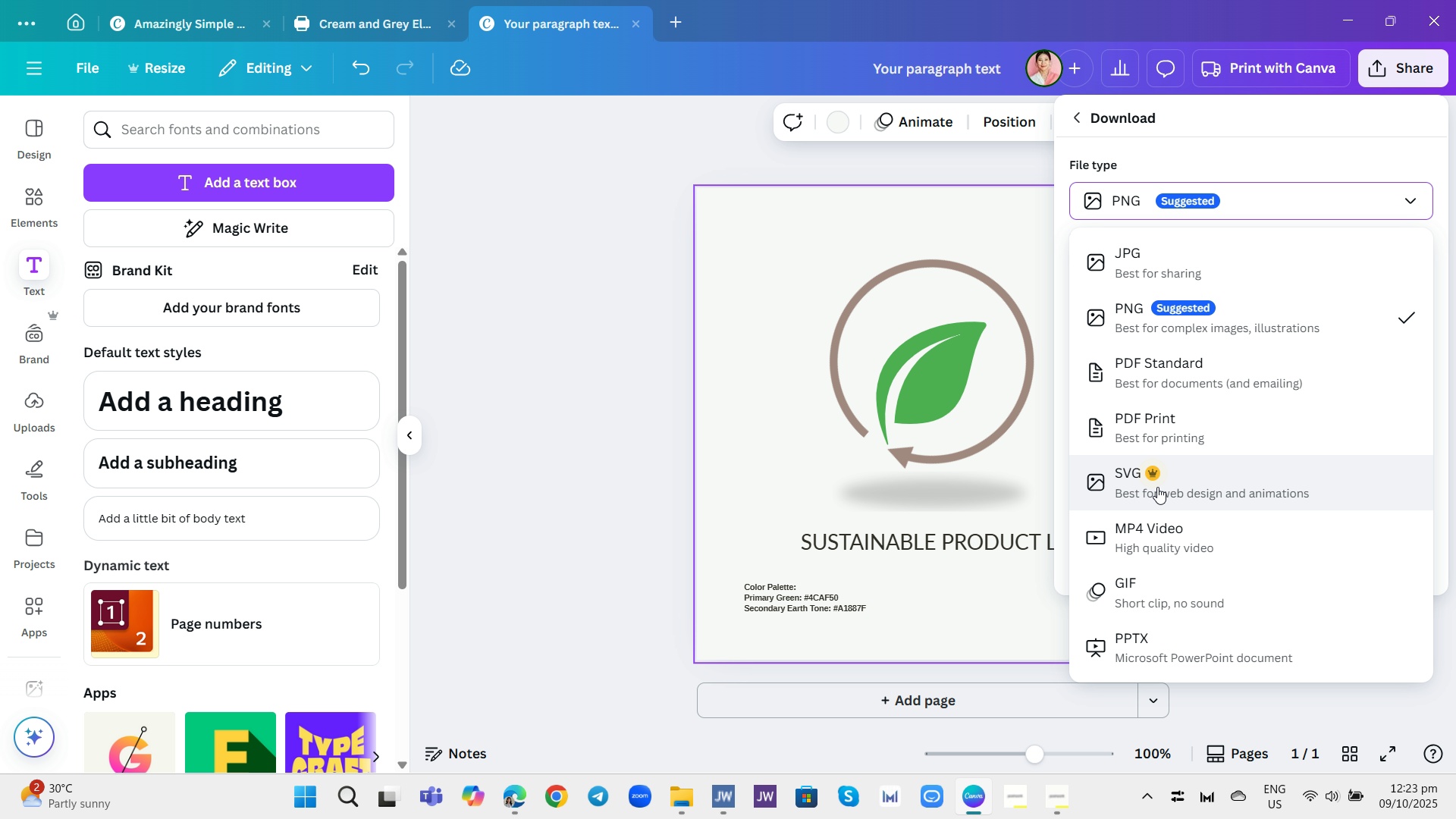 
left_click([1157, 487])
 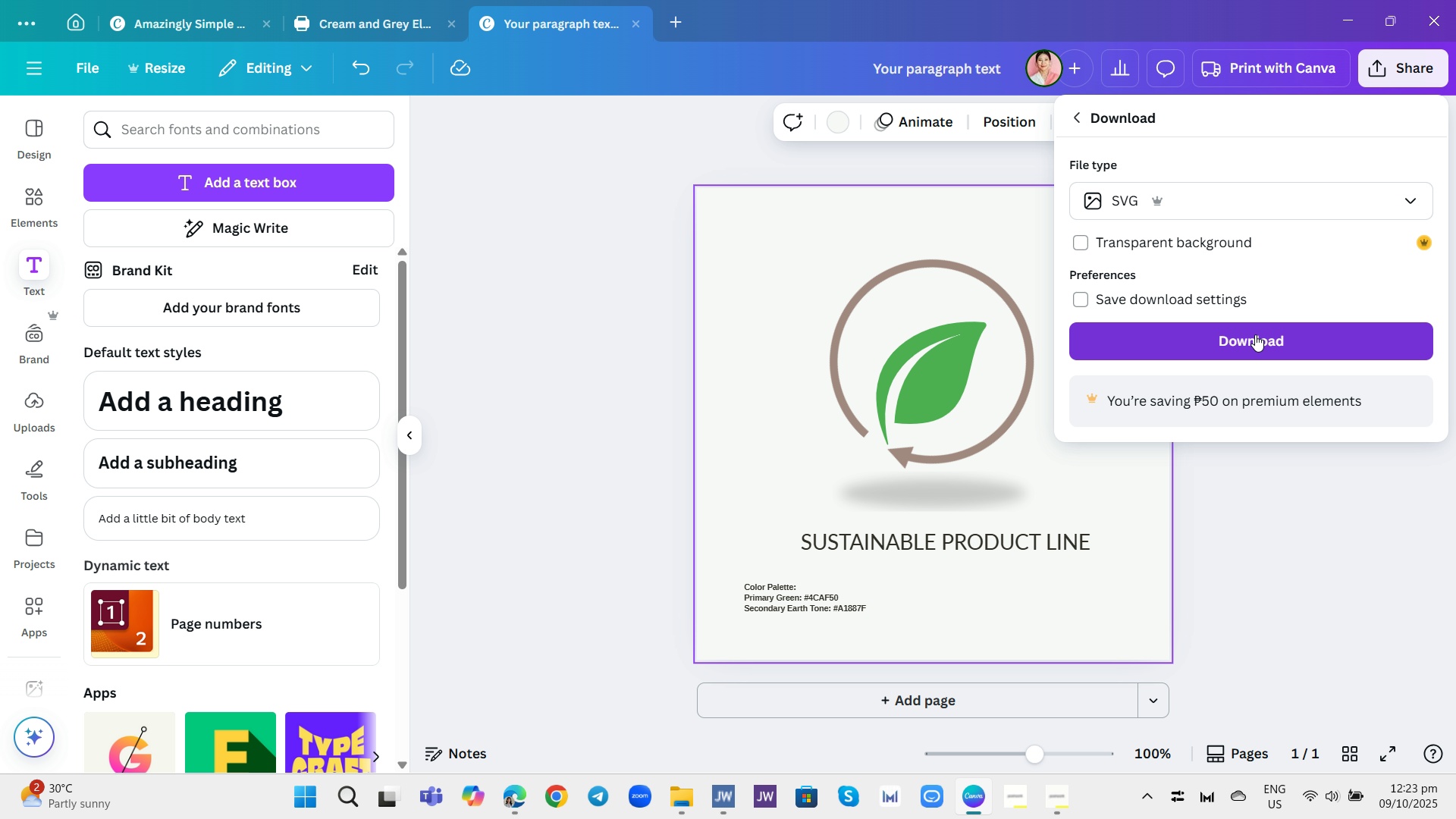 
left_click([1255, 334])
 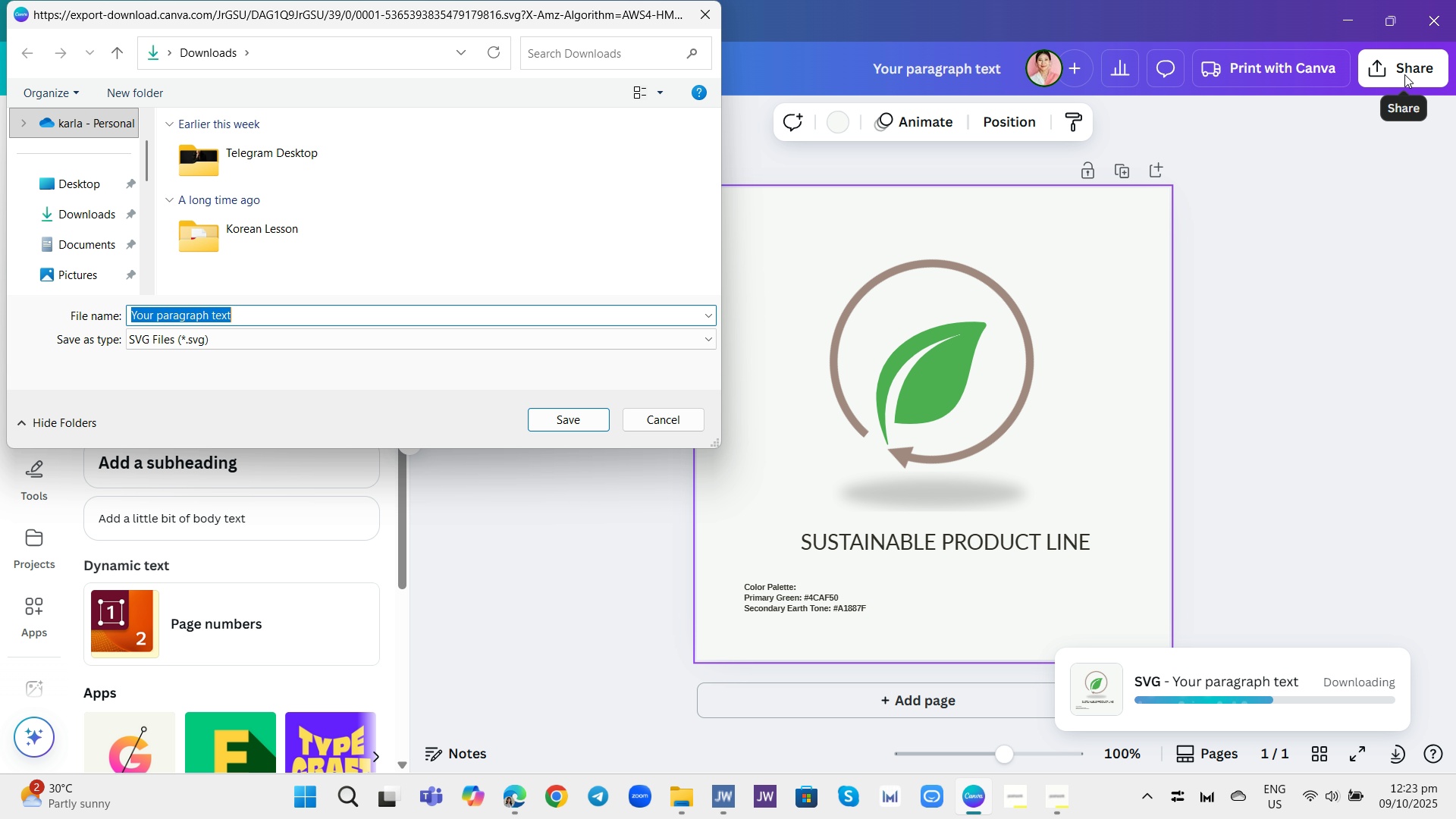 
wait(6.54)
 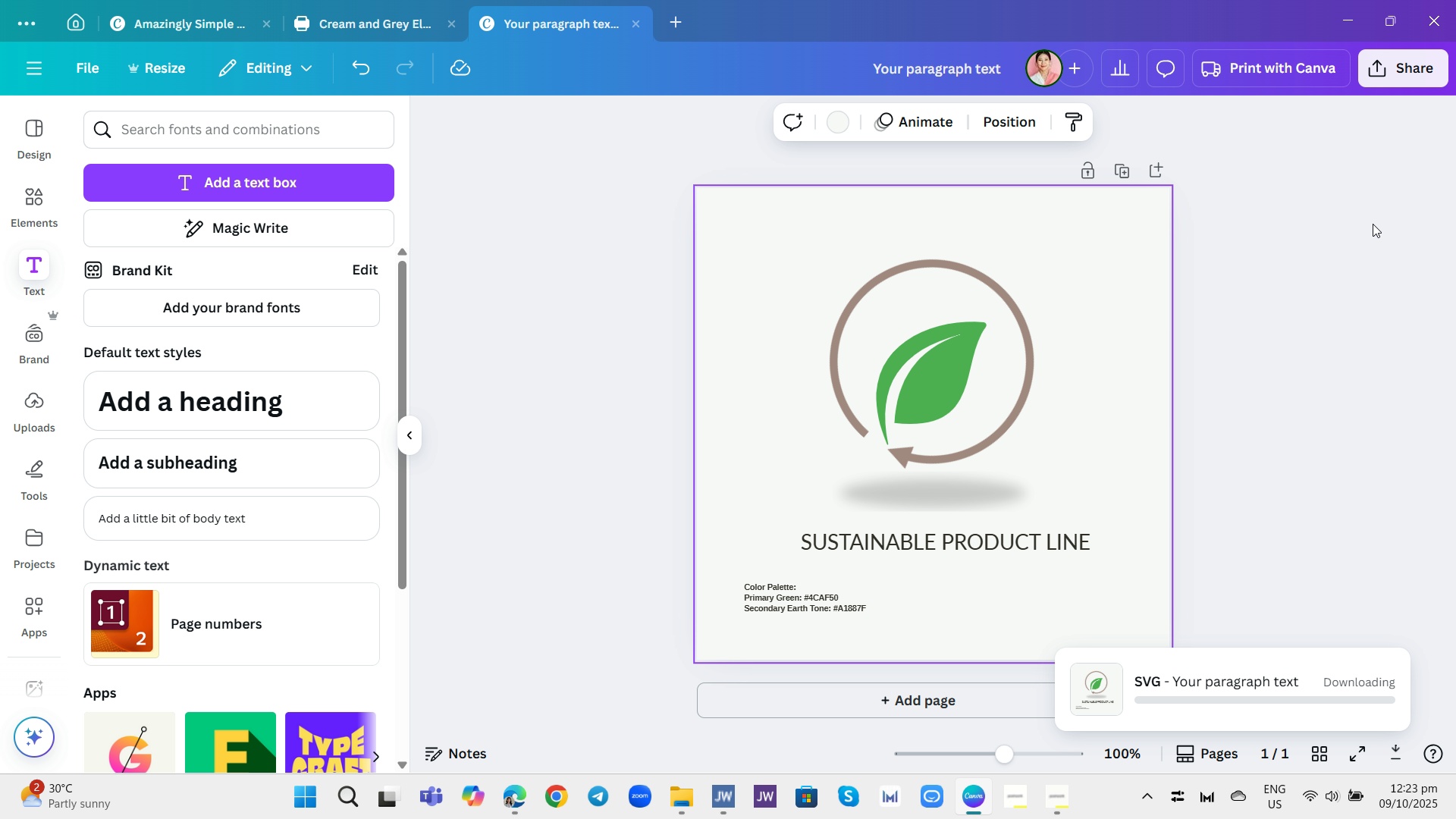 
key(Backspace)
type(spl)
 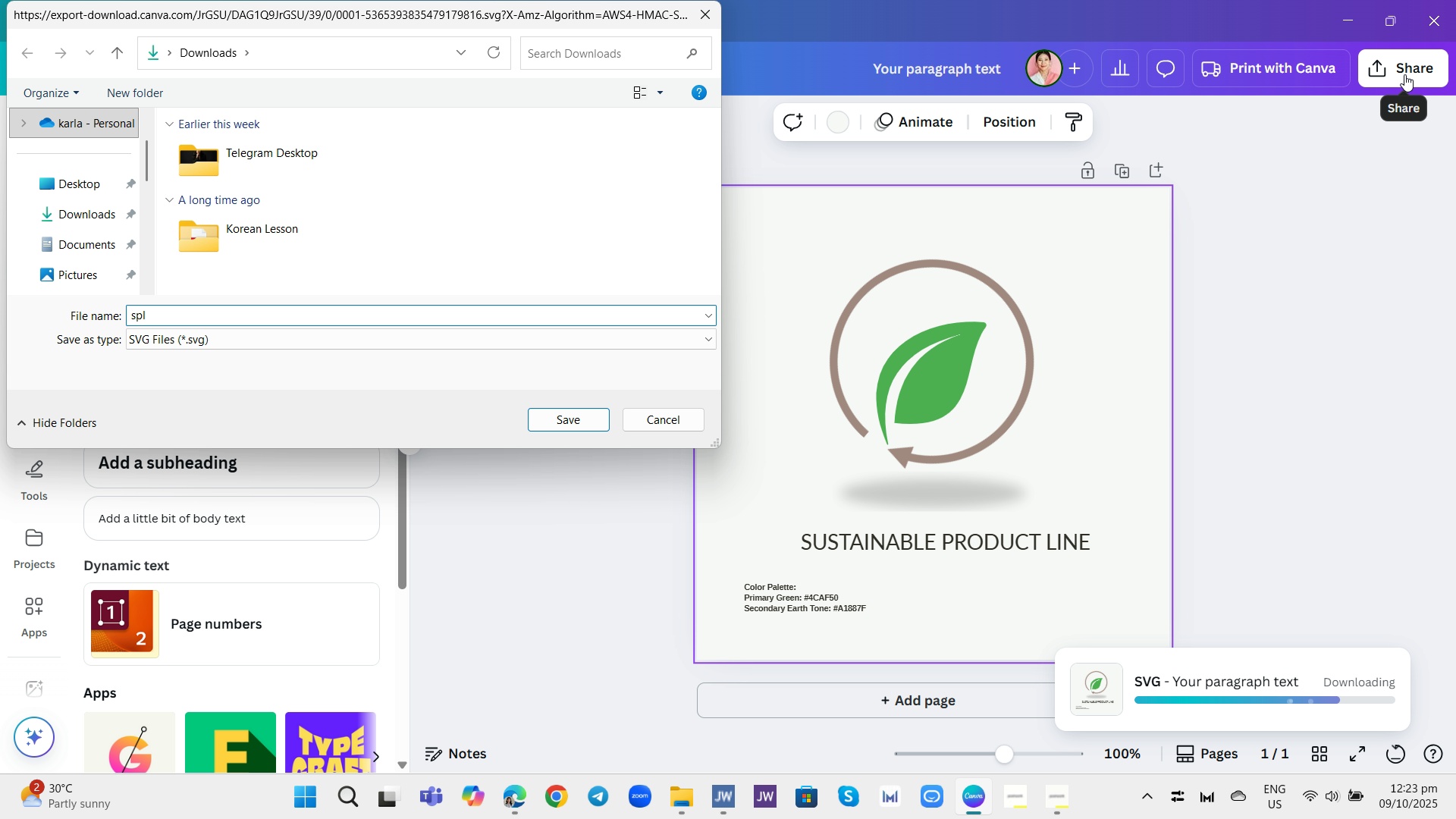 
key(Enter)
 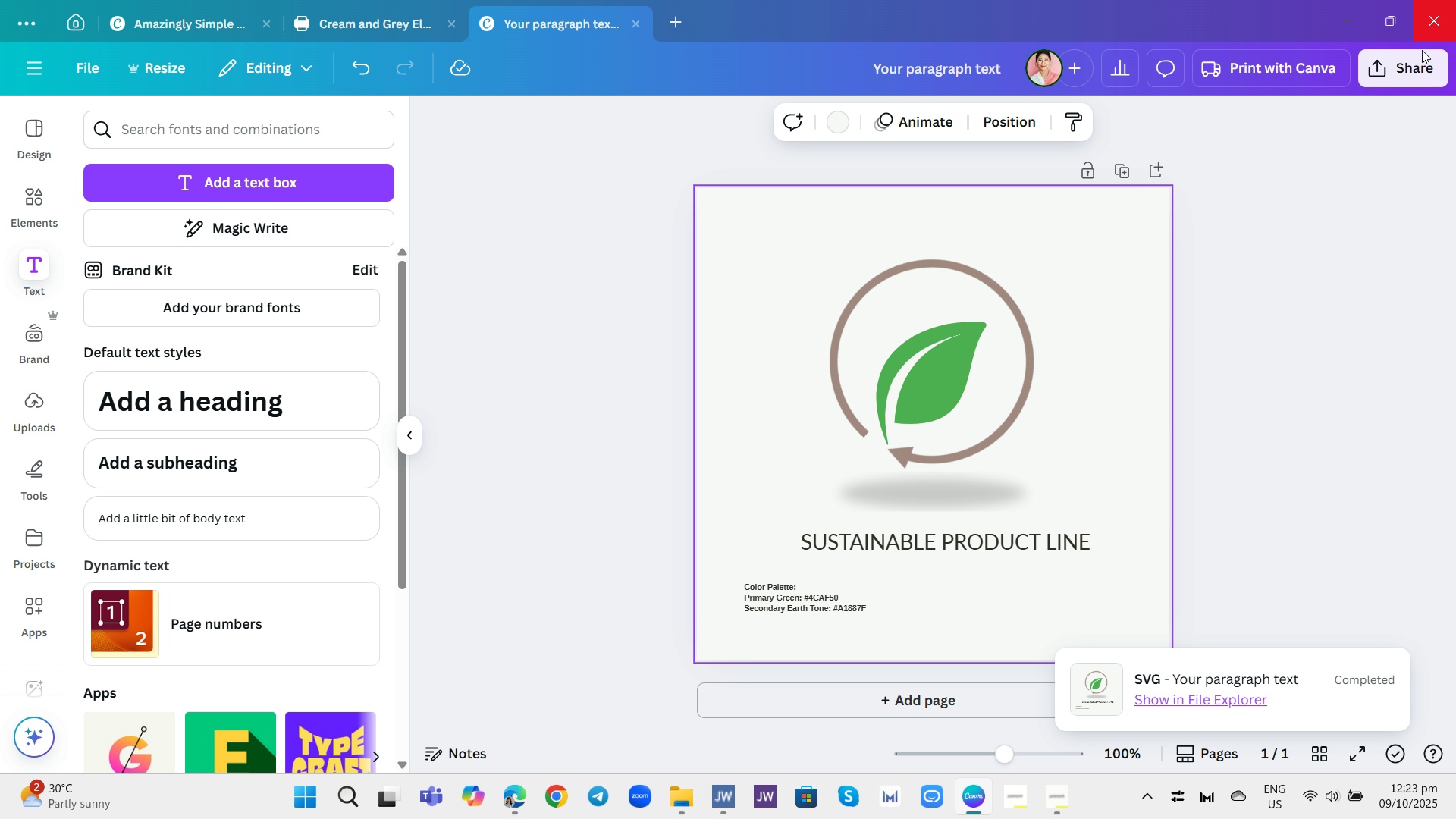 
left_click([1414, 64])
 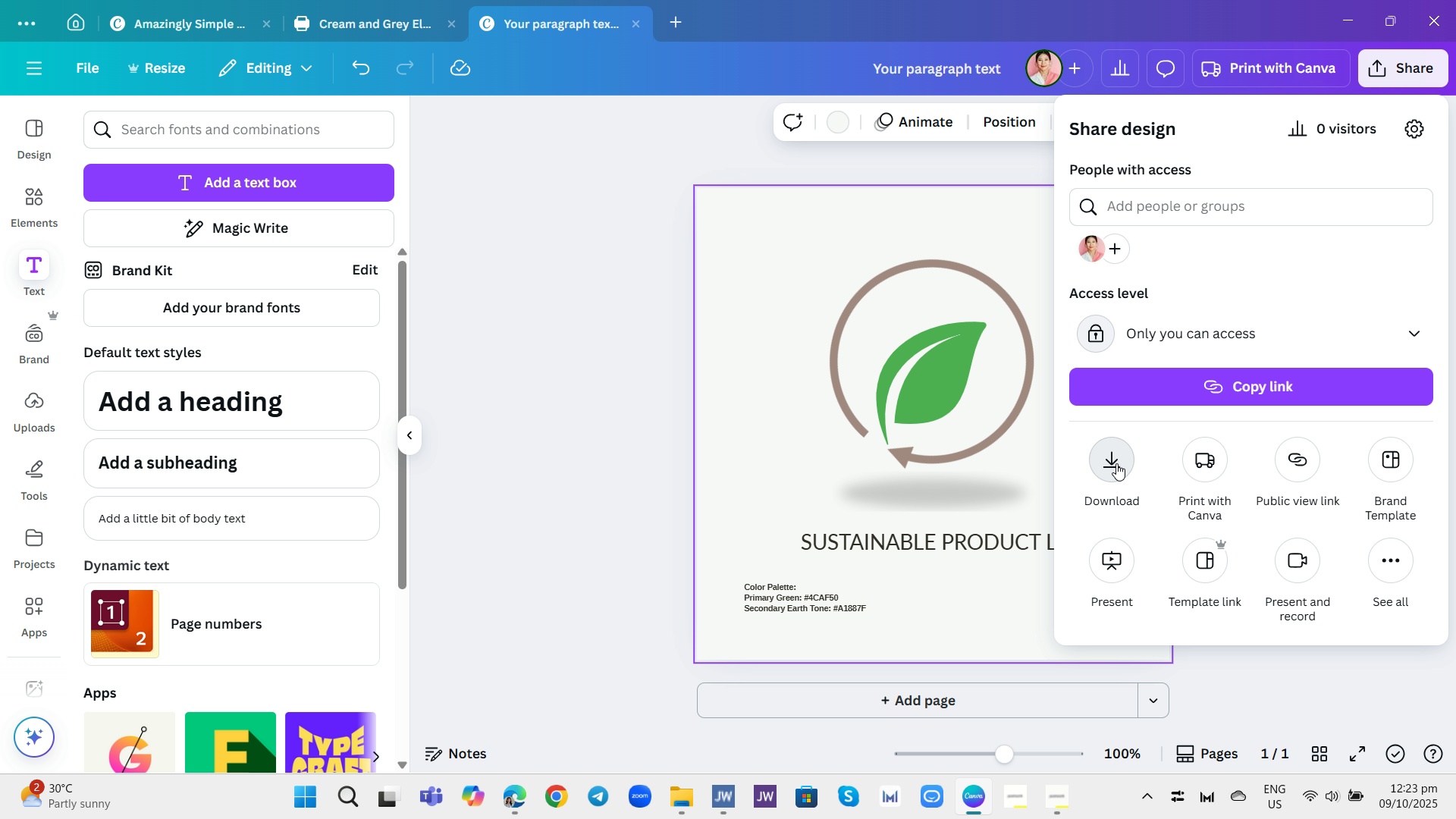 
left_click([1116, 463])
 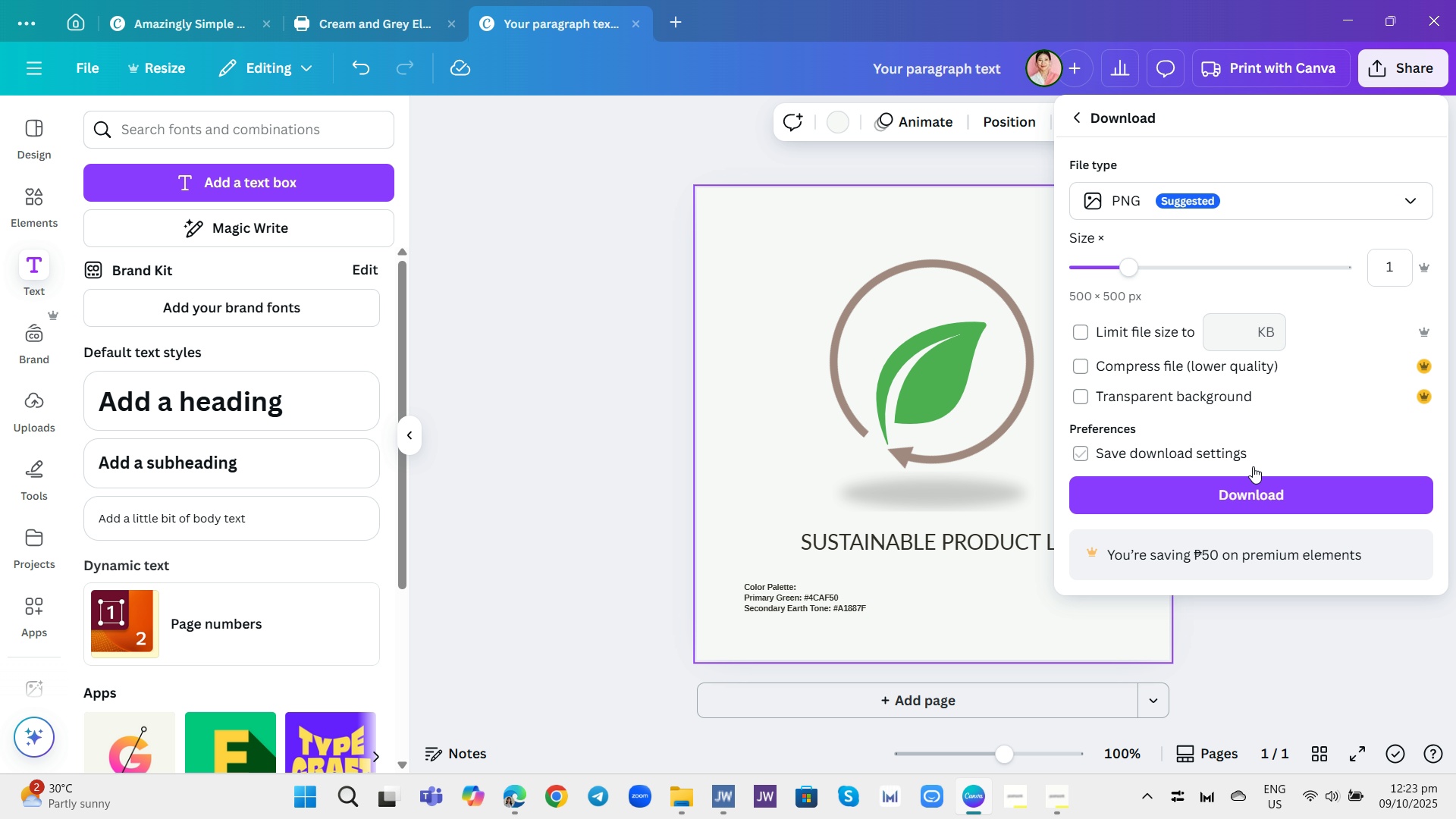 
left_click([1240, 490])
 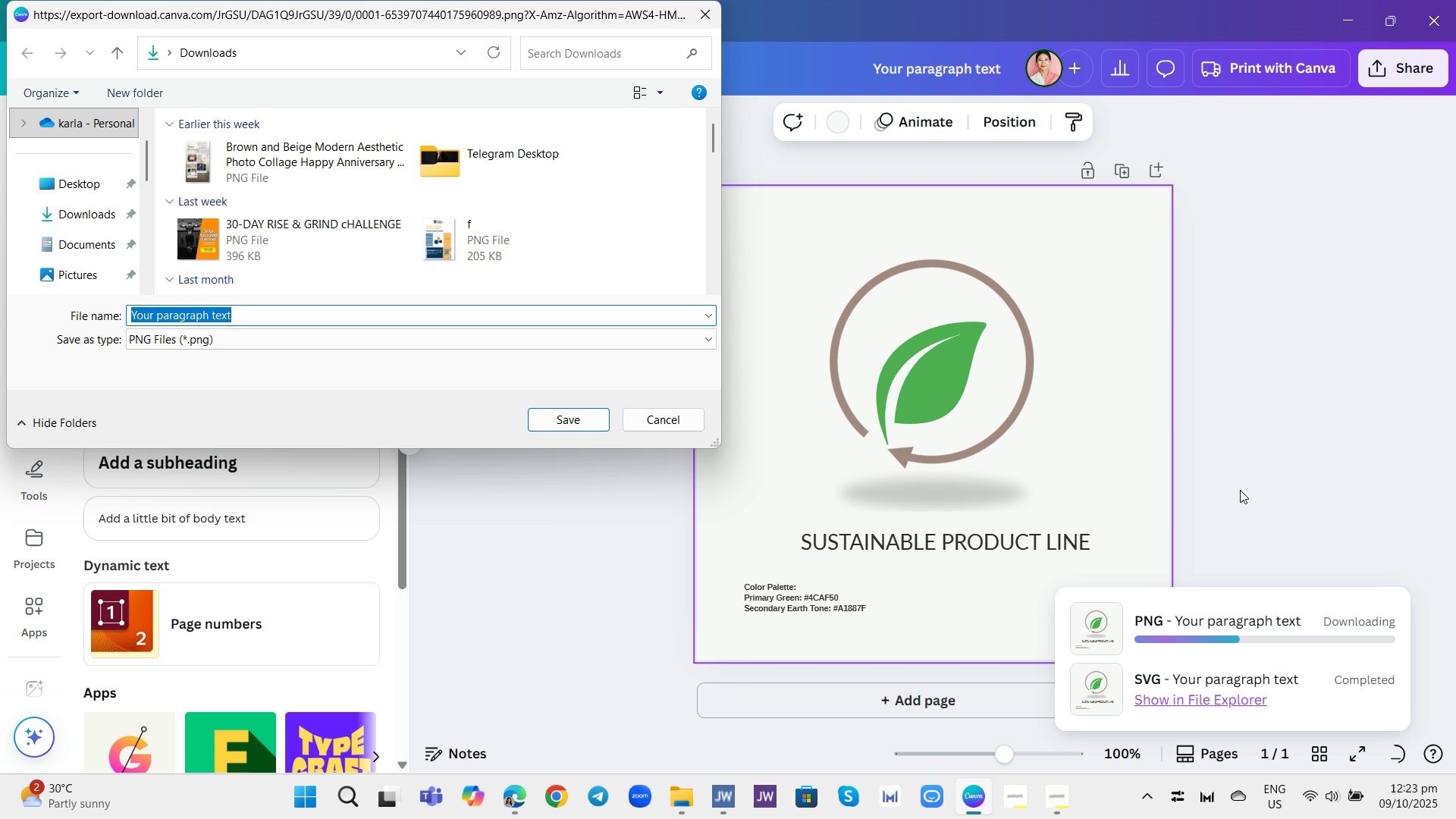 
type(spl logo)
 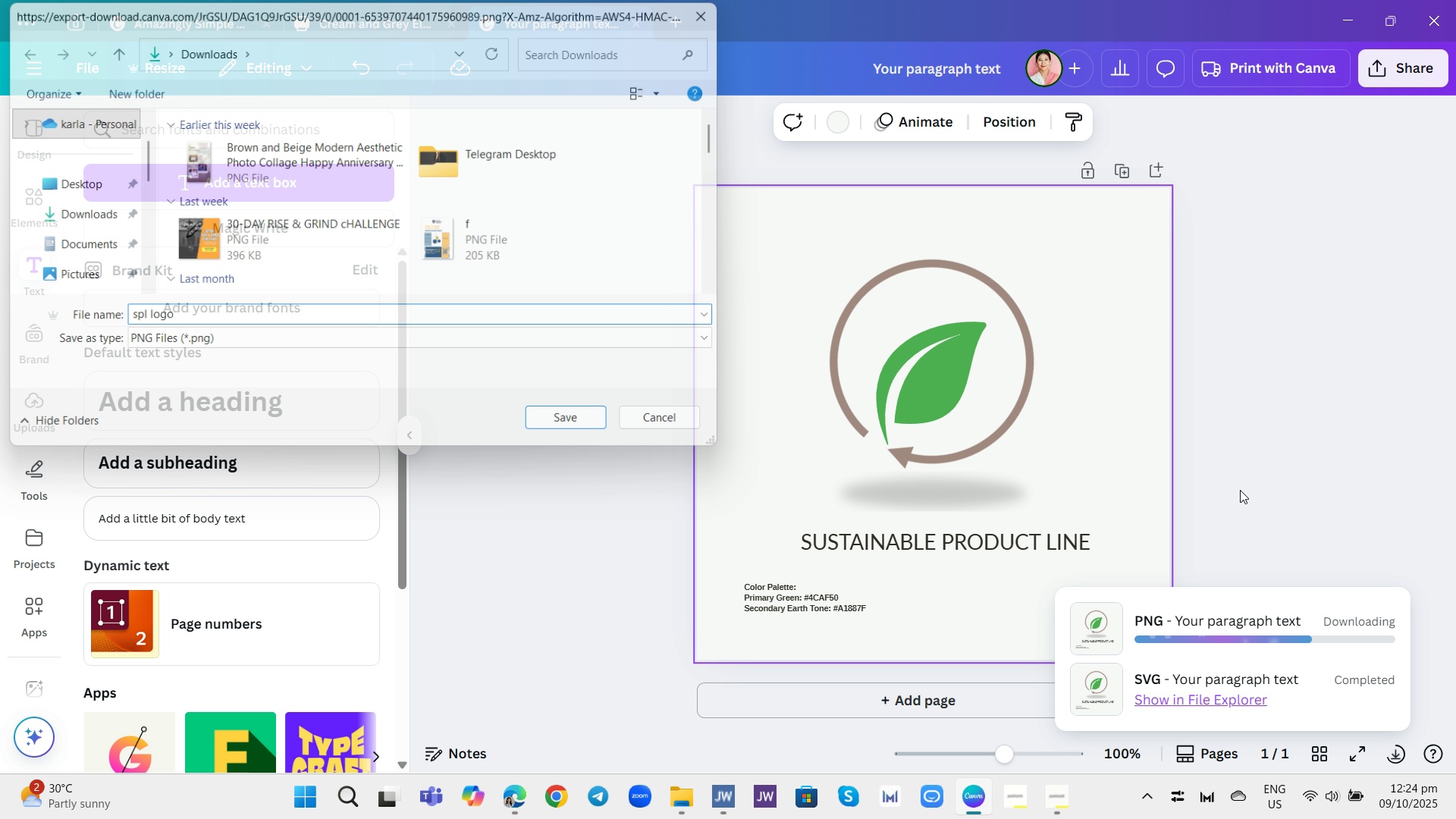 
key(Enter)